 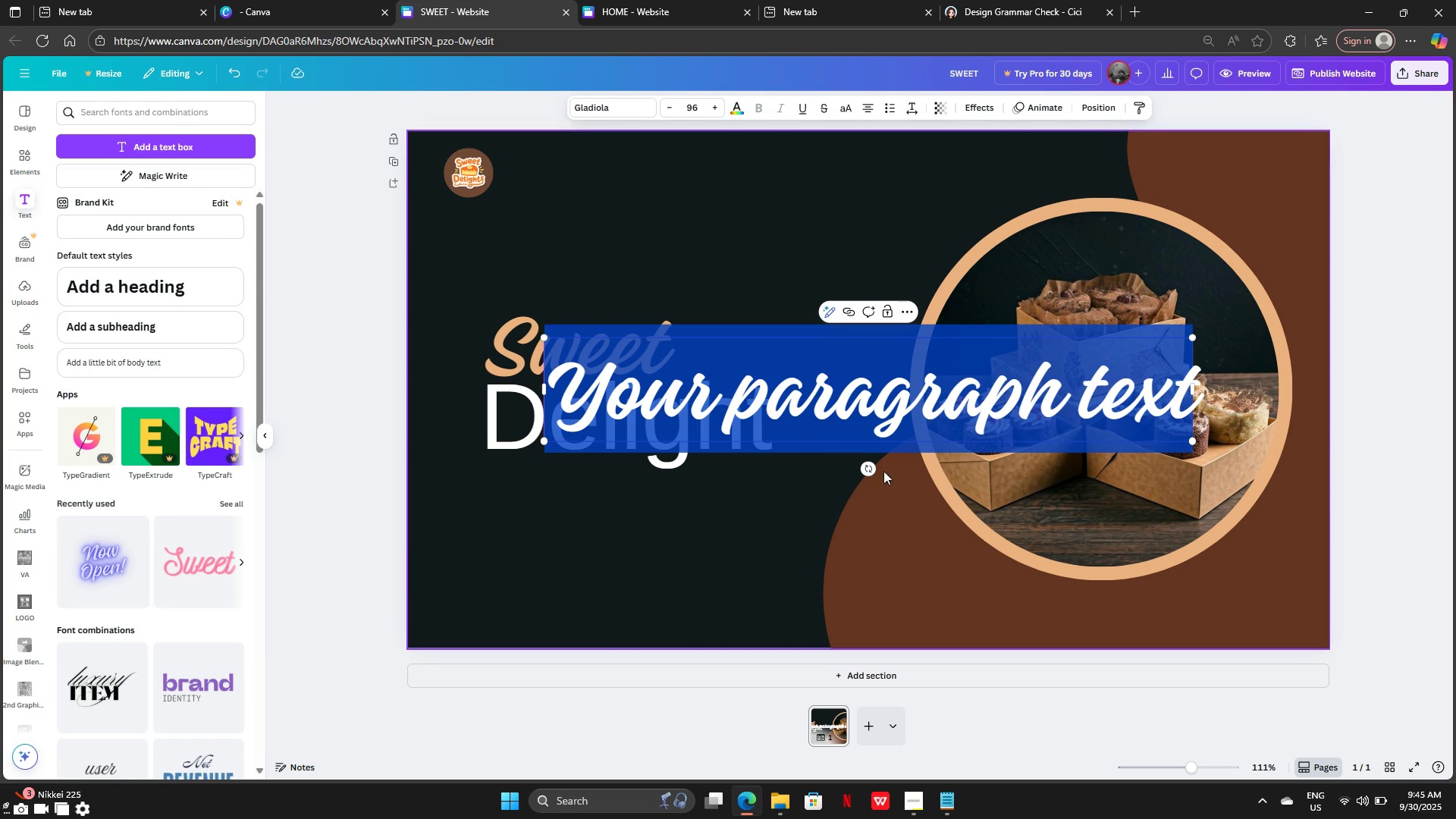 
key(Backspace)
type(HOME)
 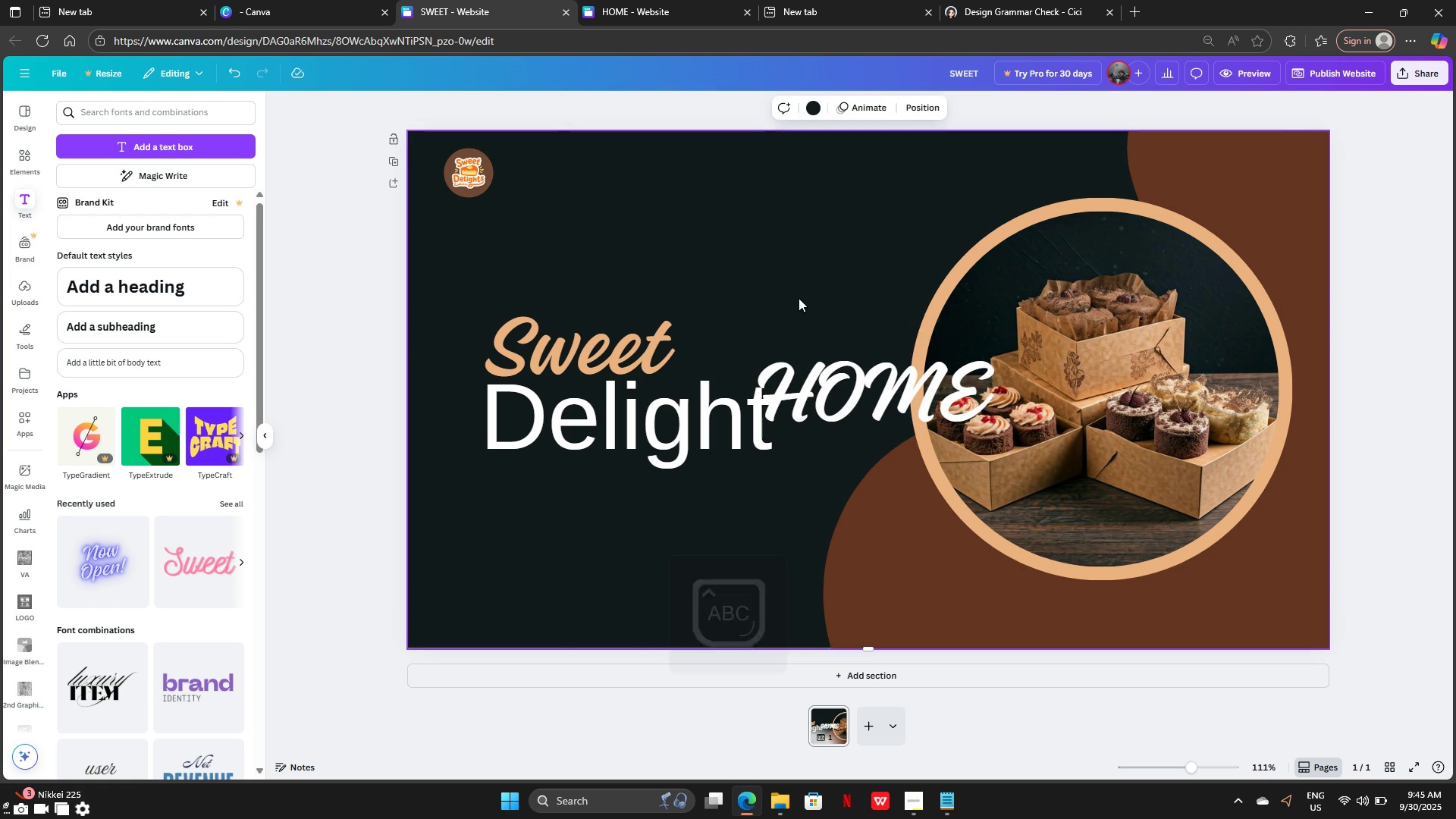 
left_click([846, 380])
 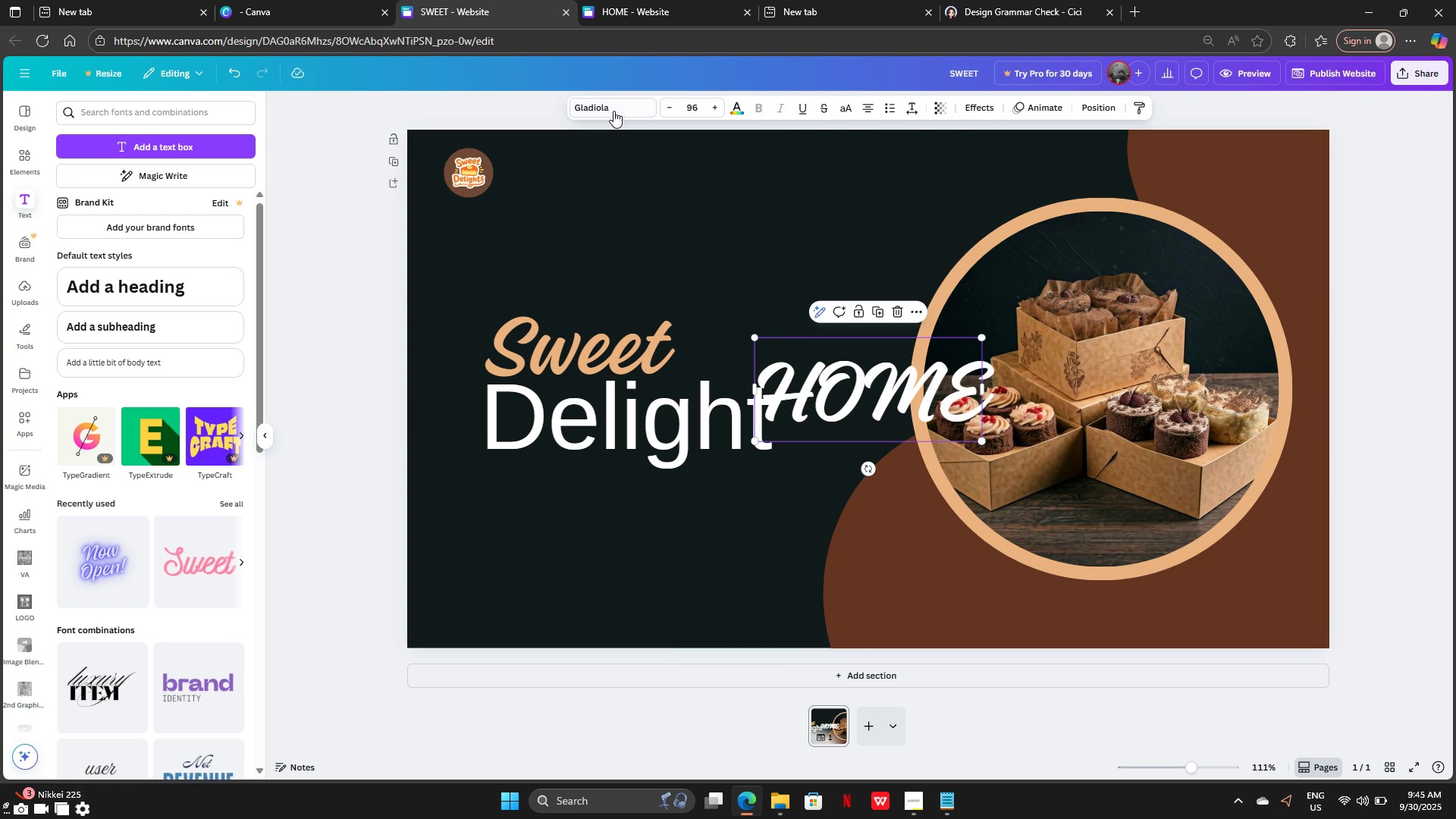 
left_click([613, 111])
 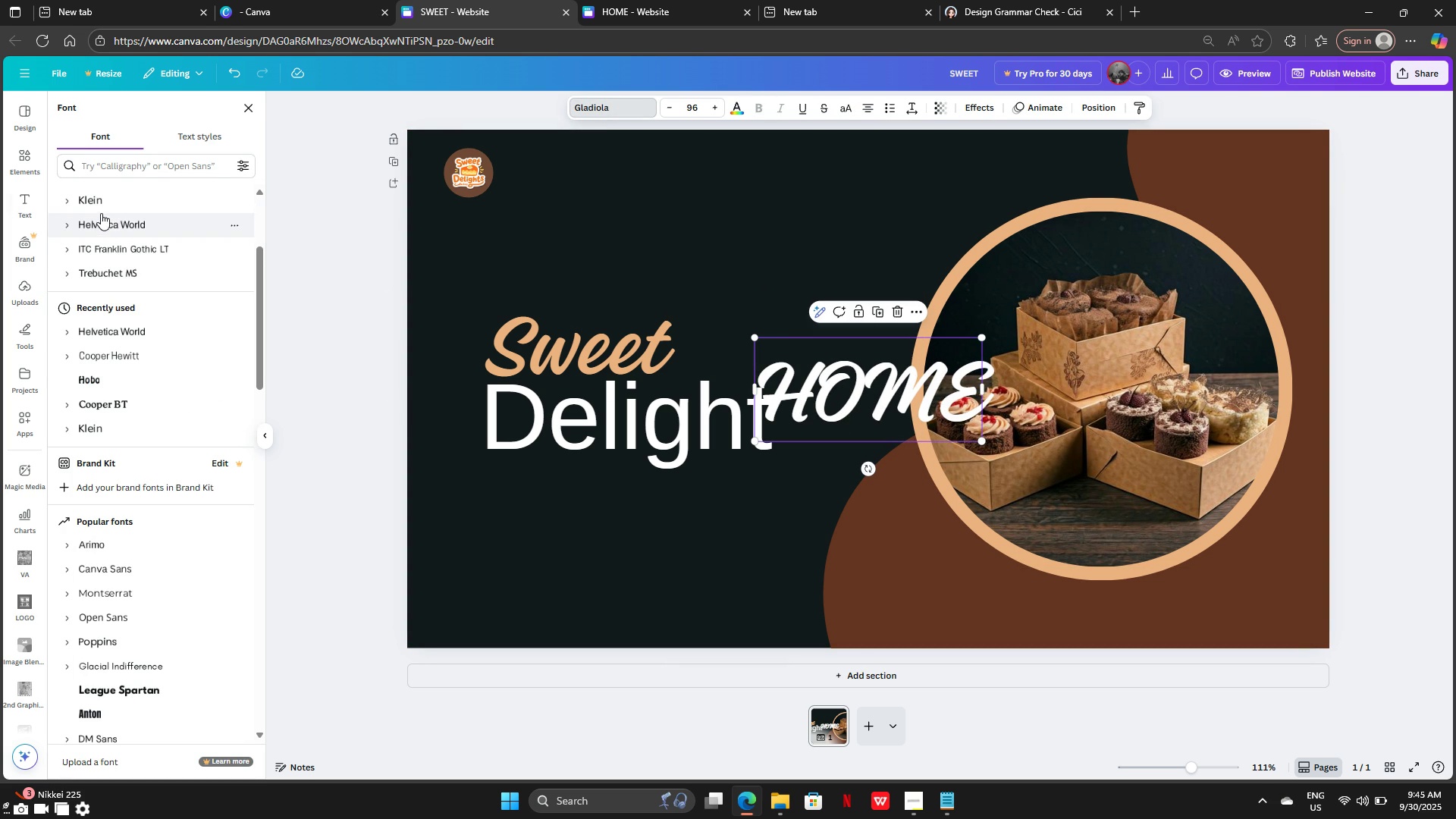 
scroll: coordinate [130, 249], scroll_direction: up, amount: 8.0
 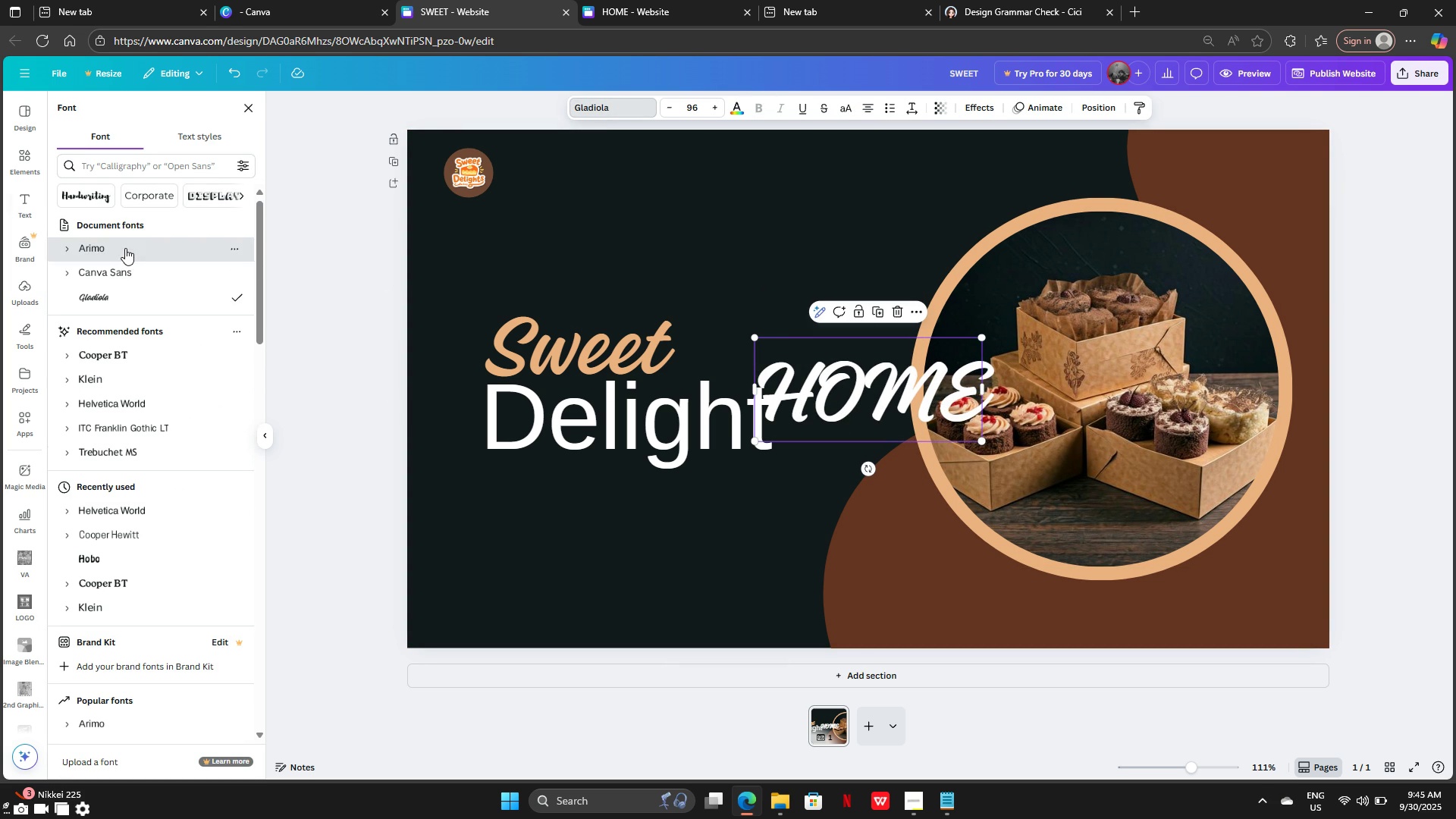 
left_click([125, 248])